 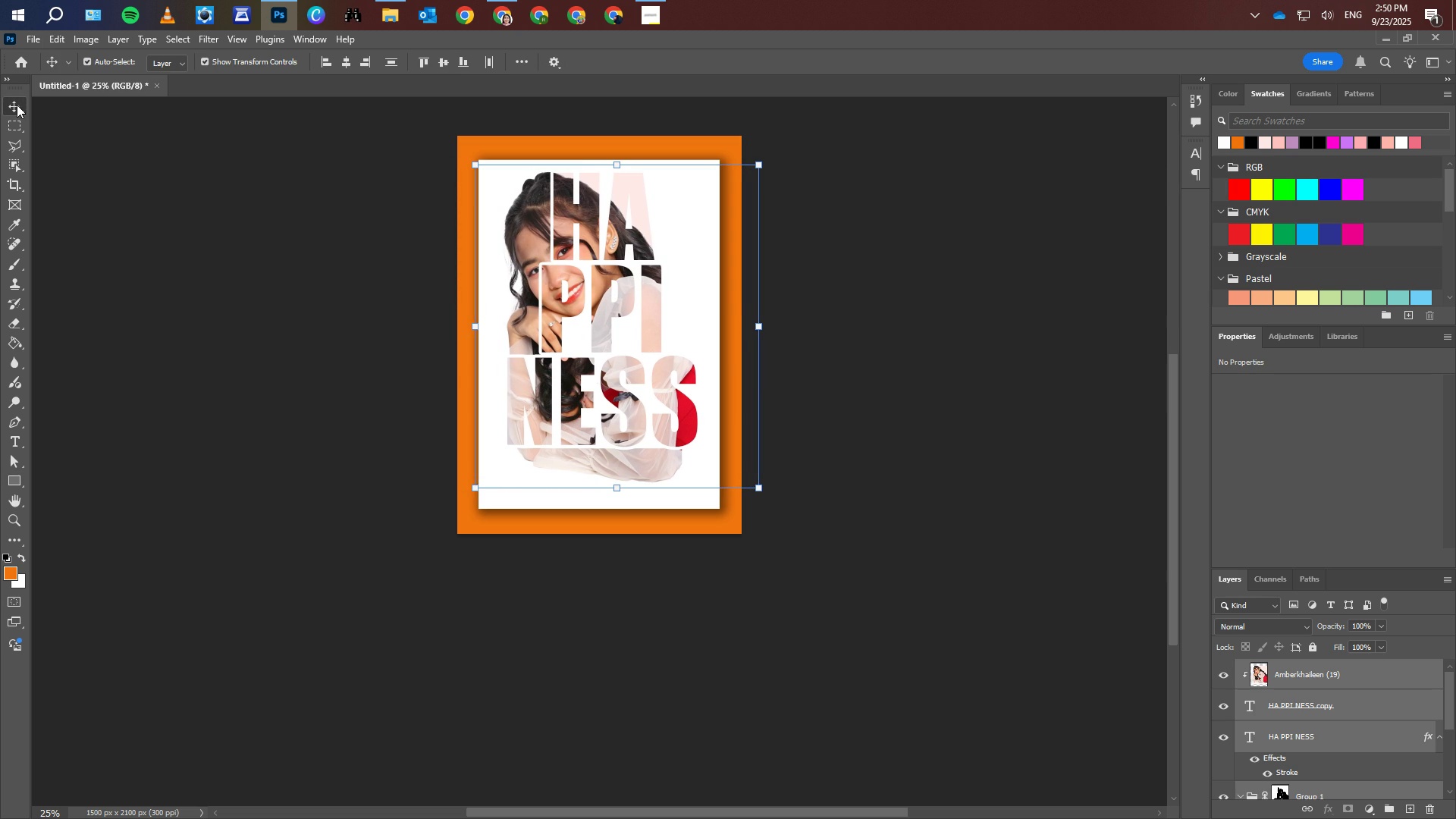 
key(ArrowRight)
 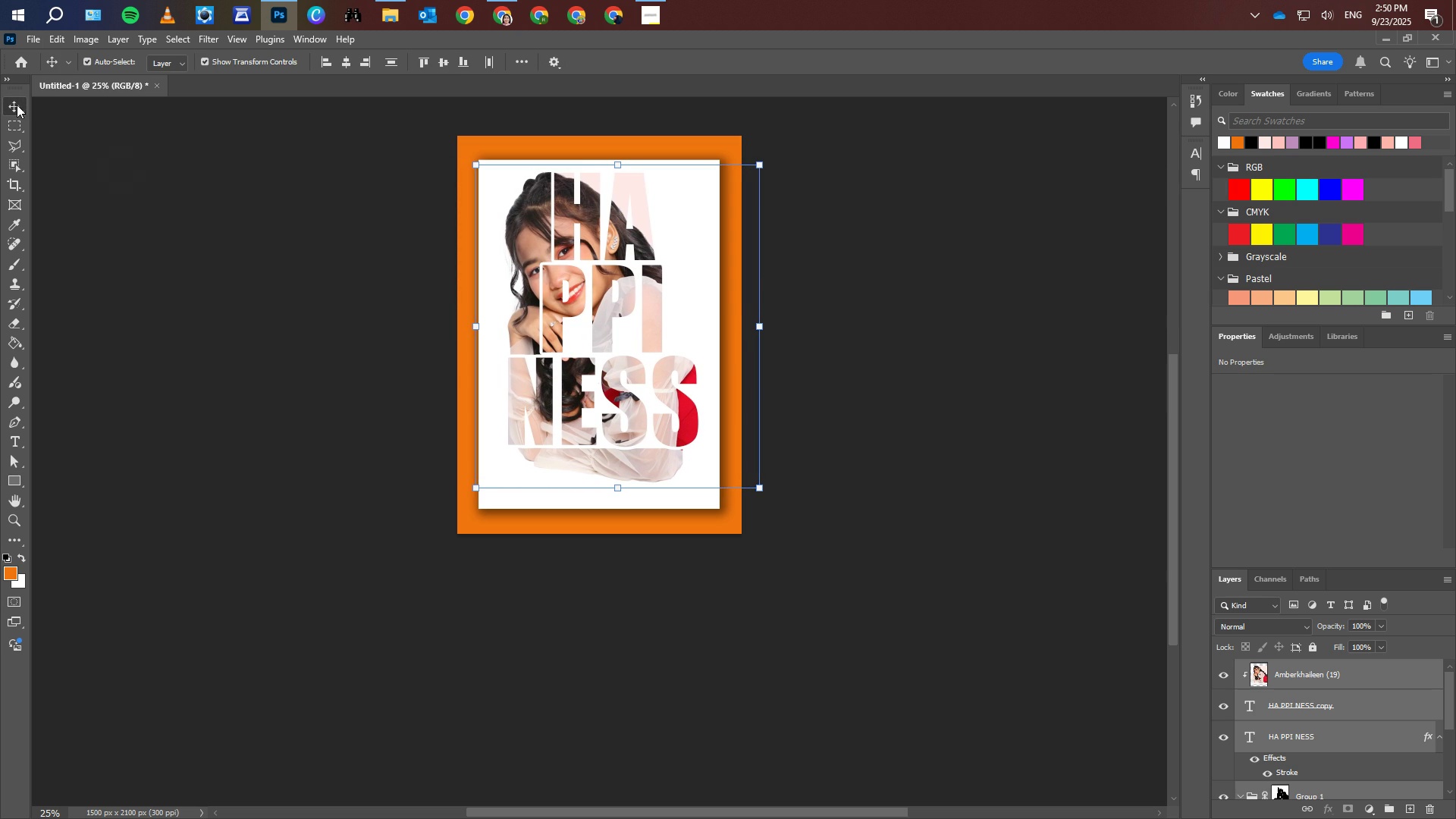 
key(ArrowRight)
 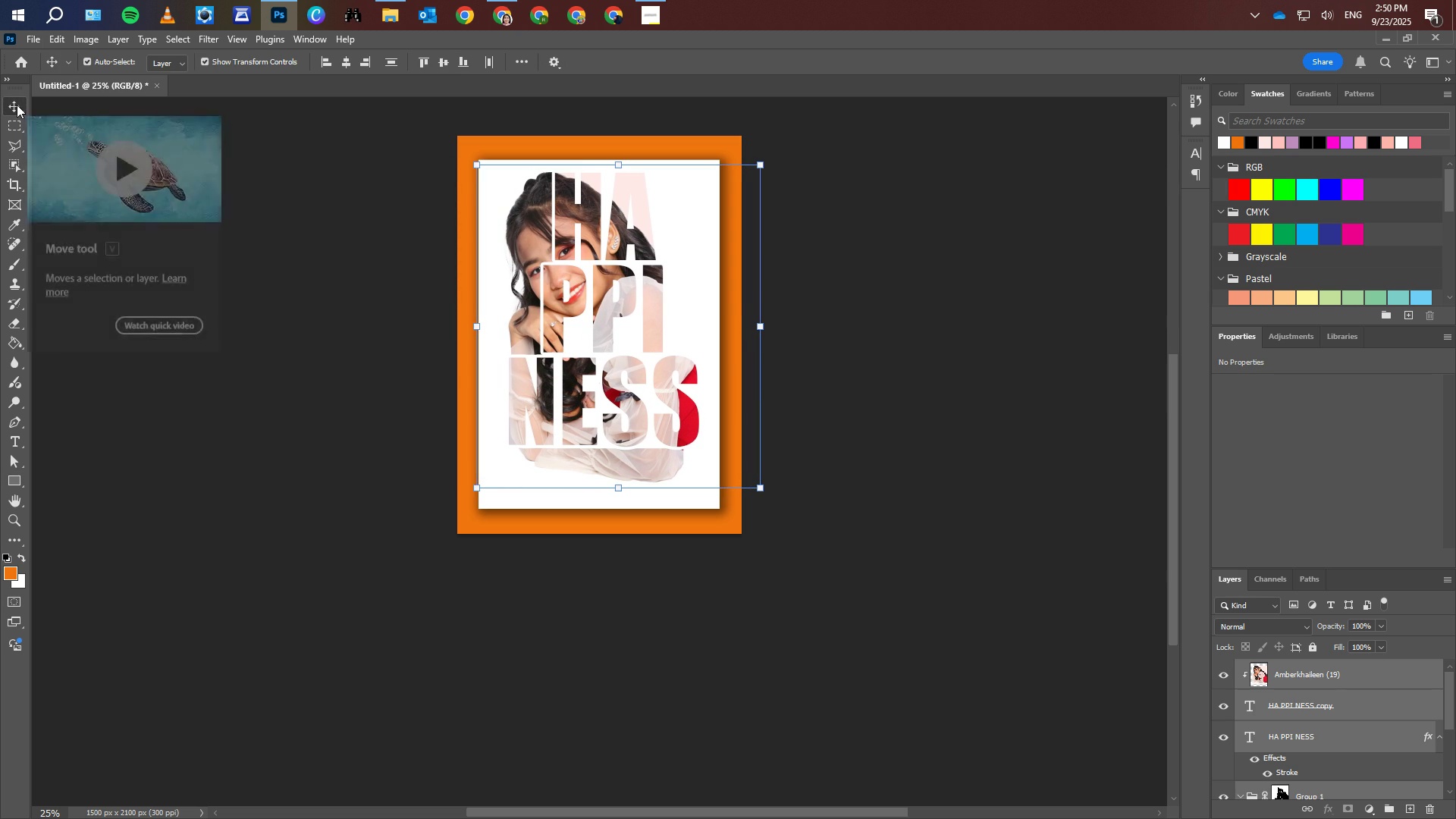 
key(ArrowRight)
 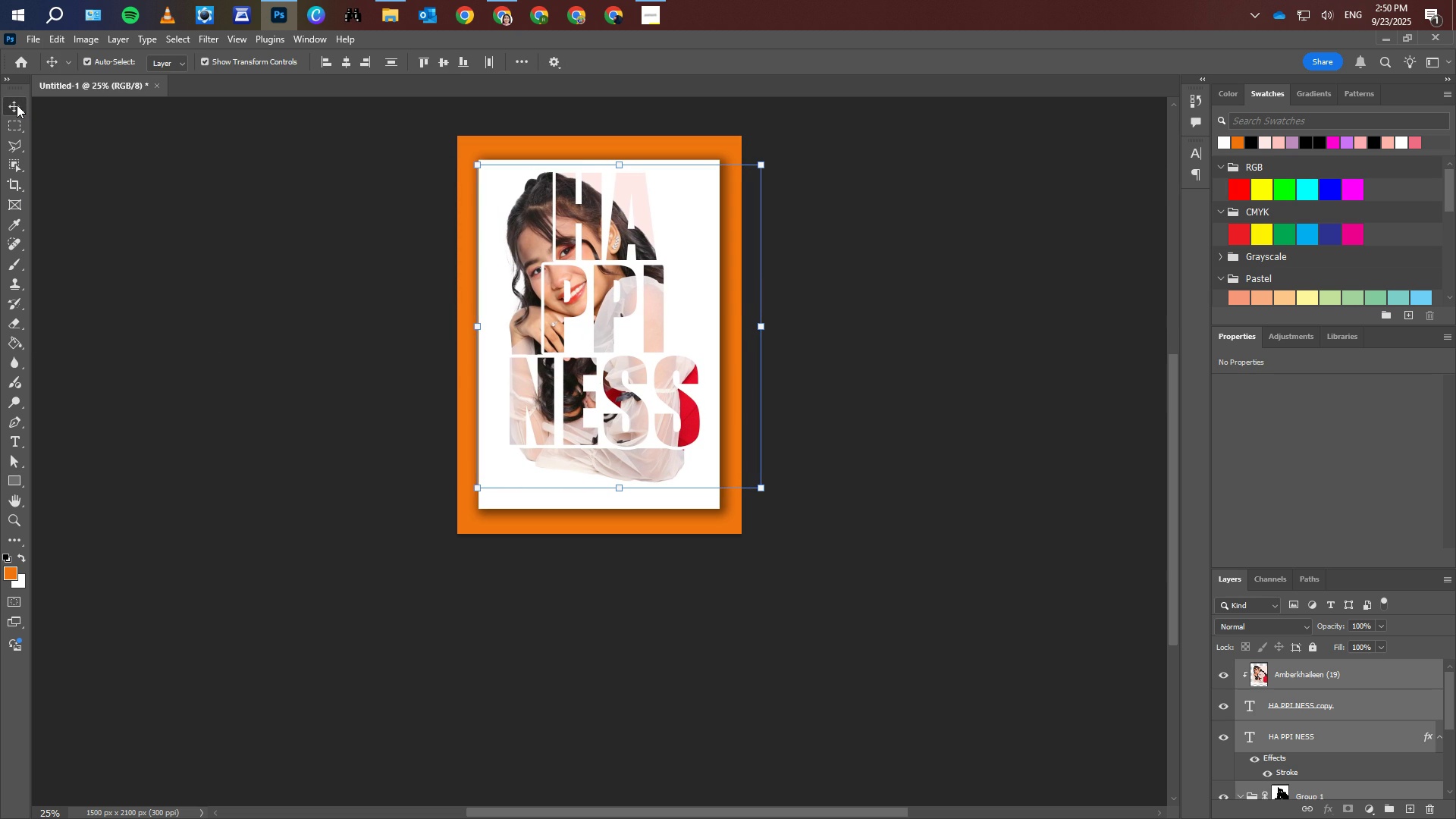 
key(ArrowRight)
 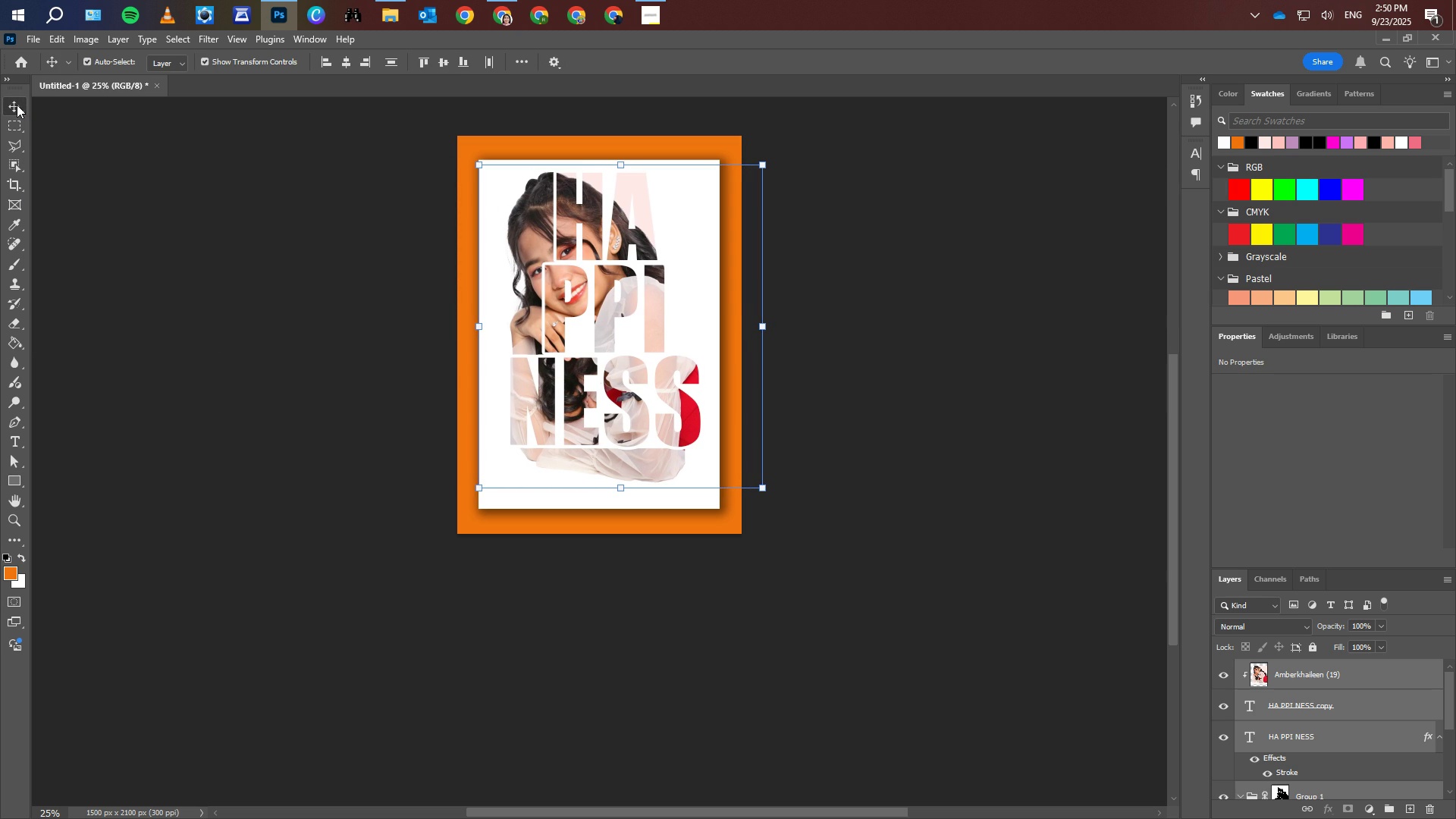 
key(ArrowRight)
 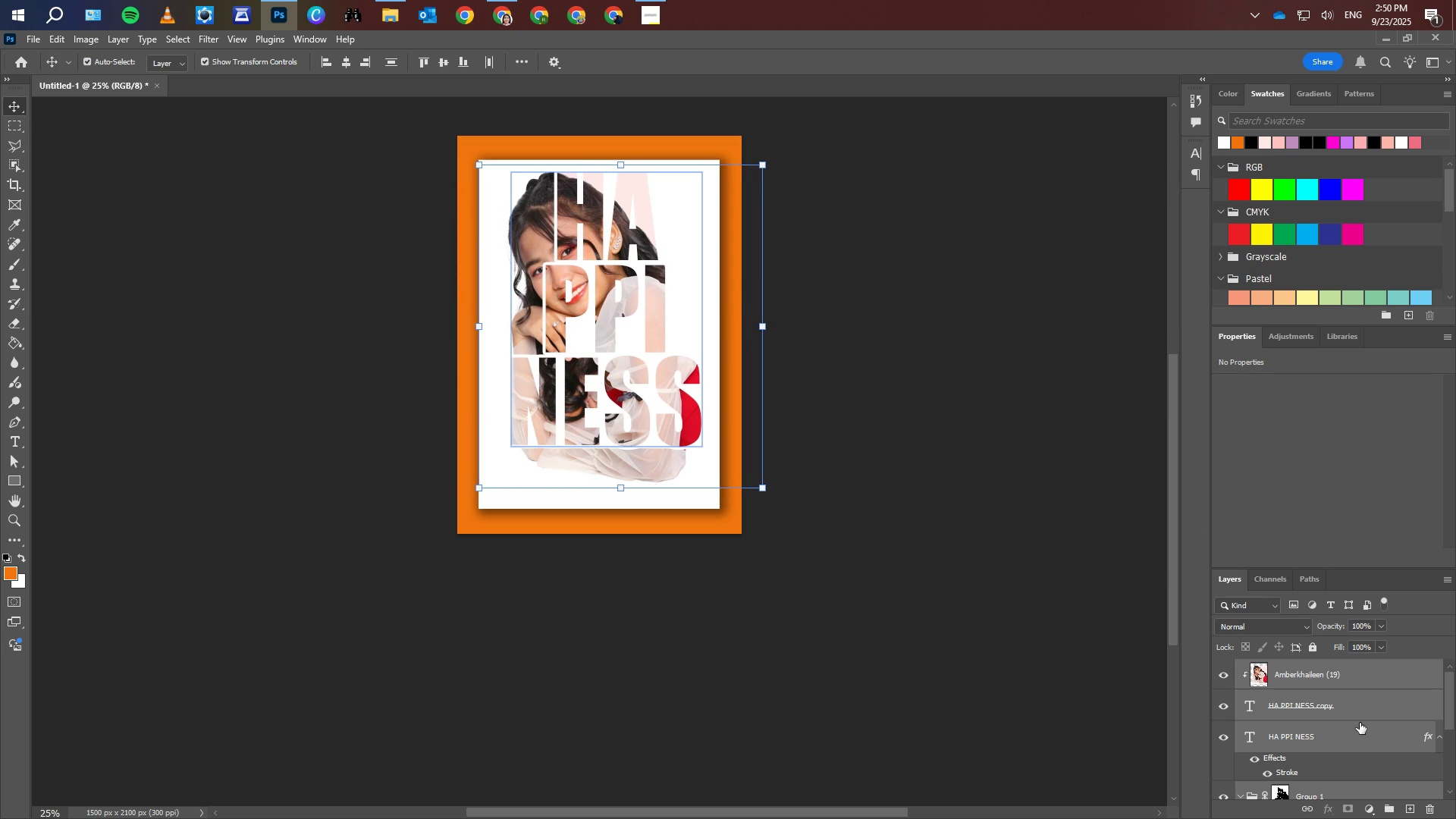 
left_click([1367, 765])
 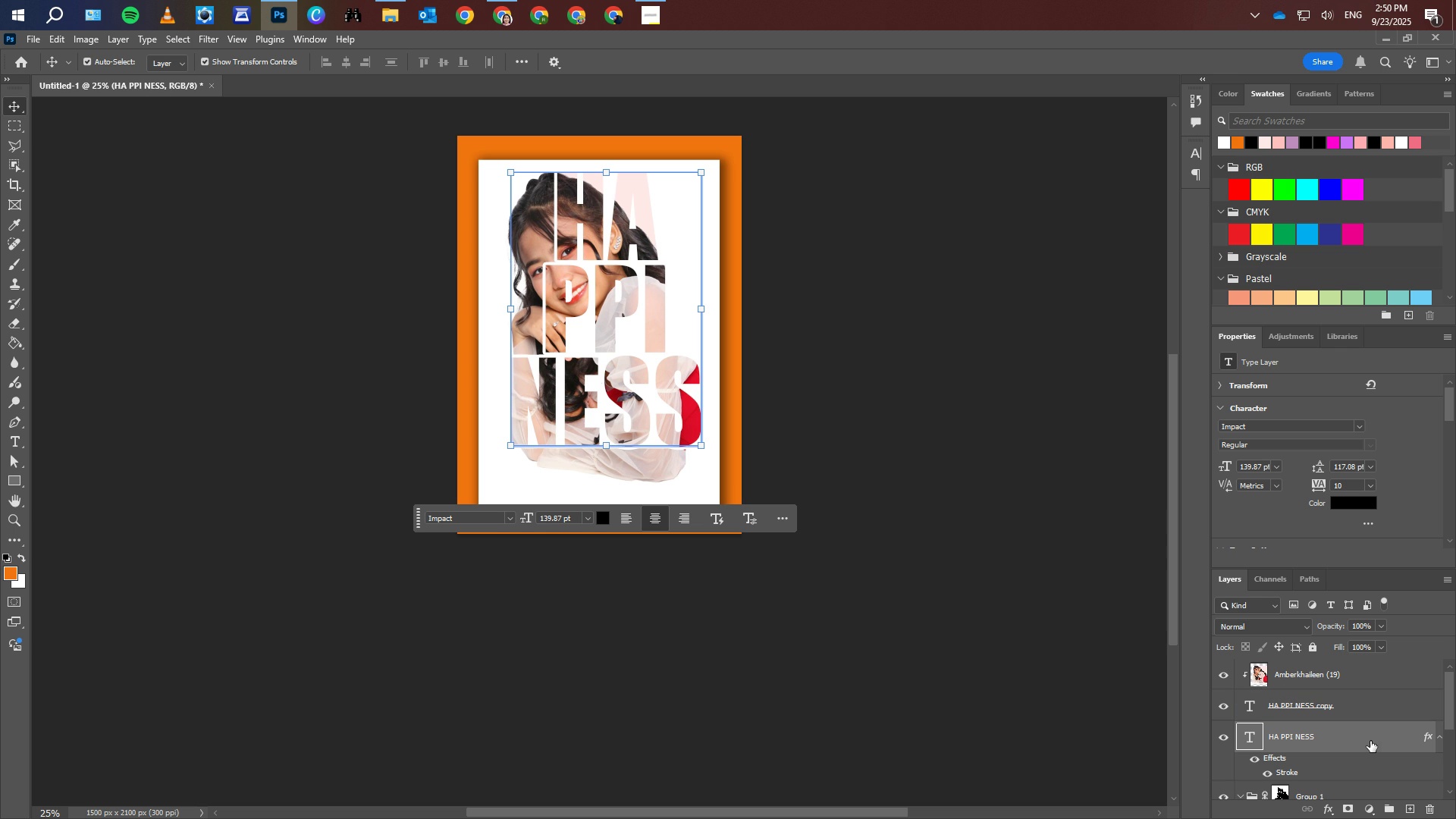 
double_click([1370, 741])
 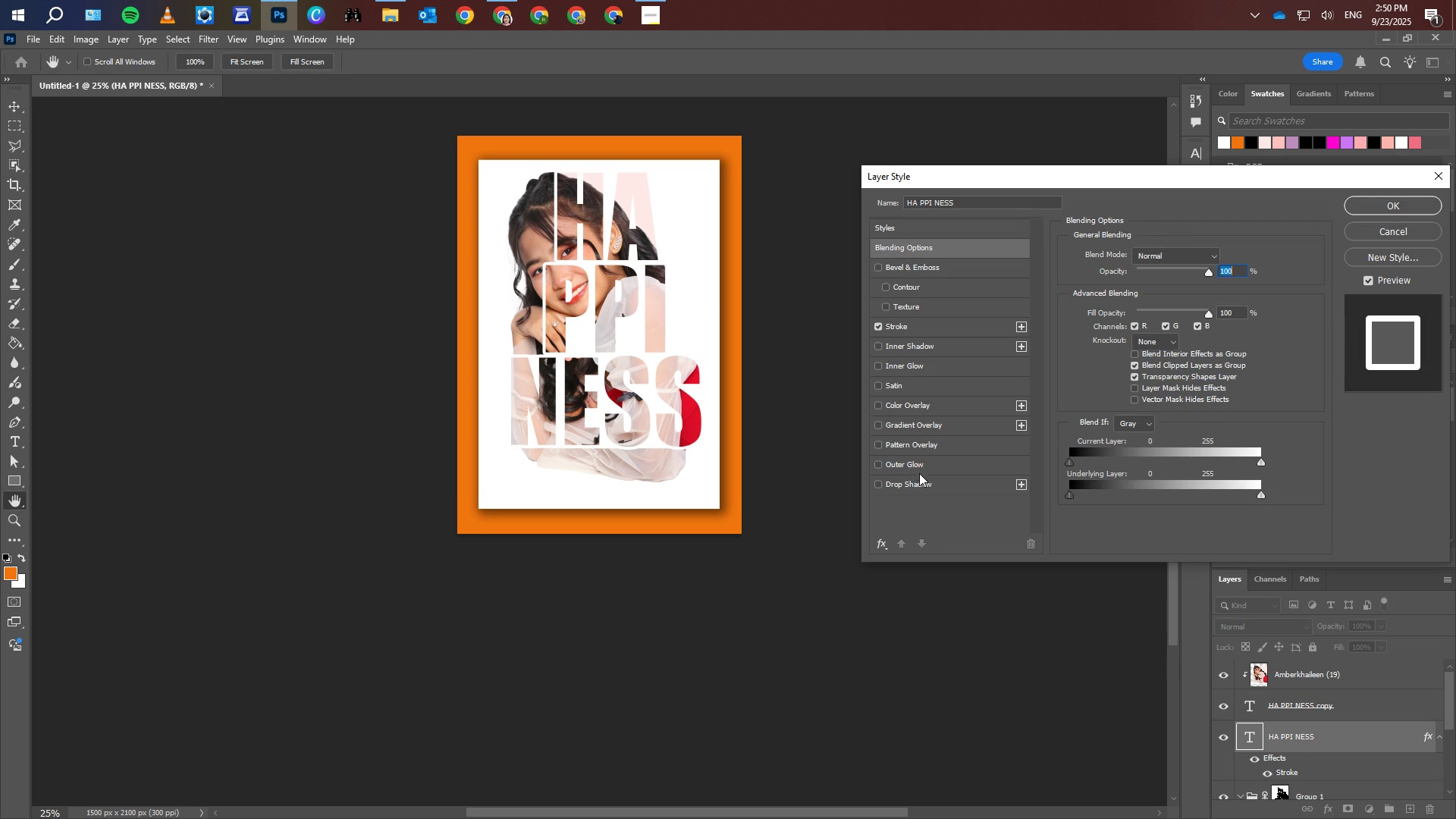 
left_click([911, 488])
 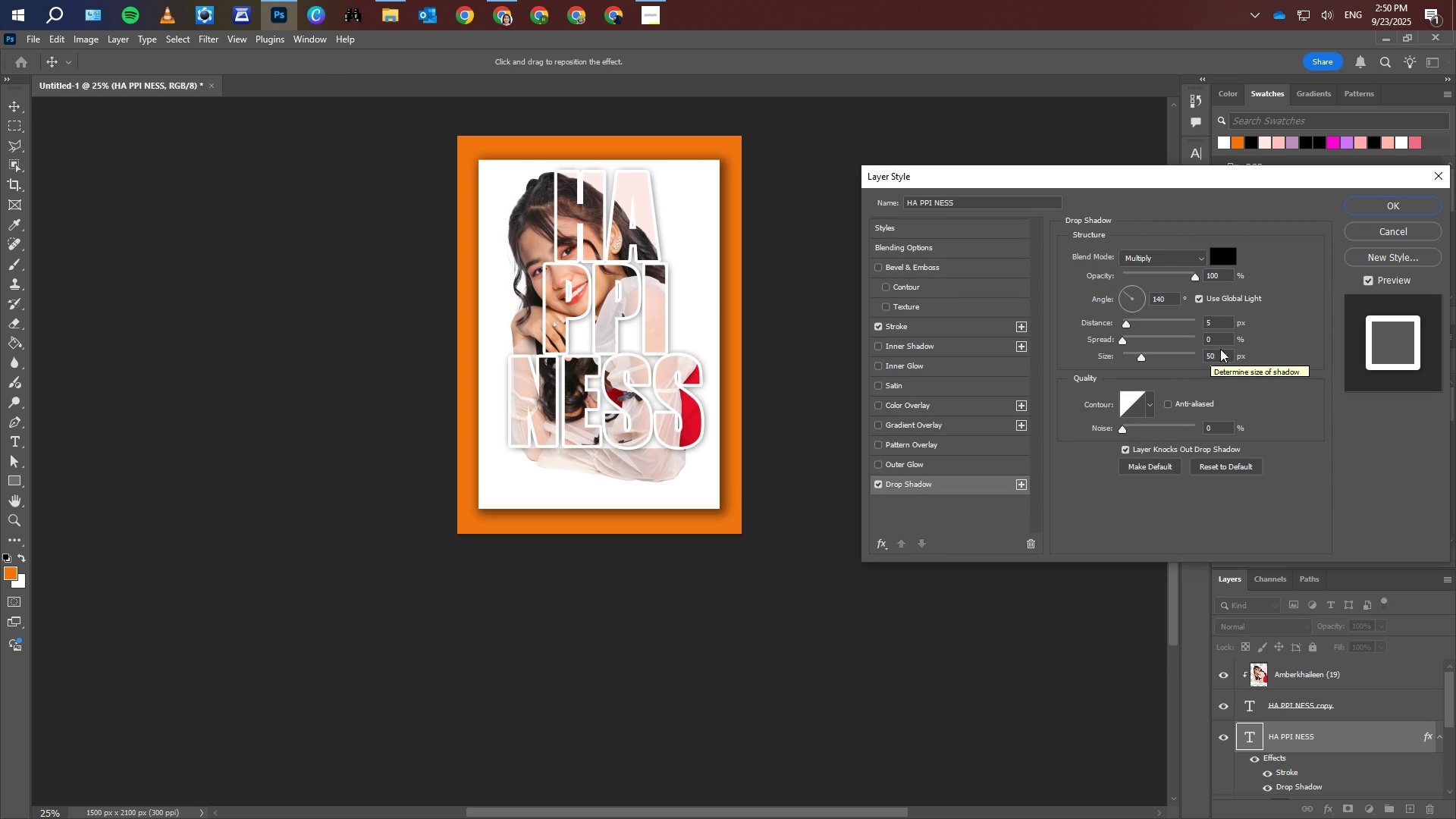 
wait(6.77)
 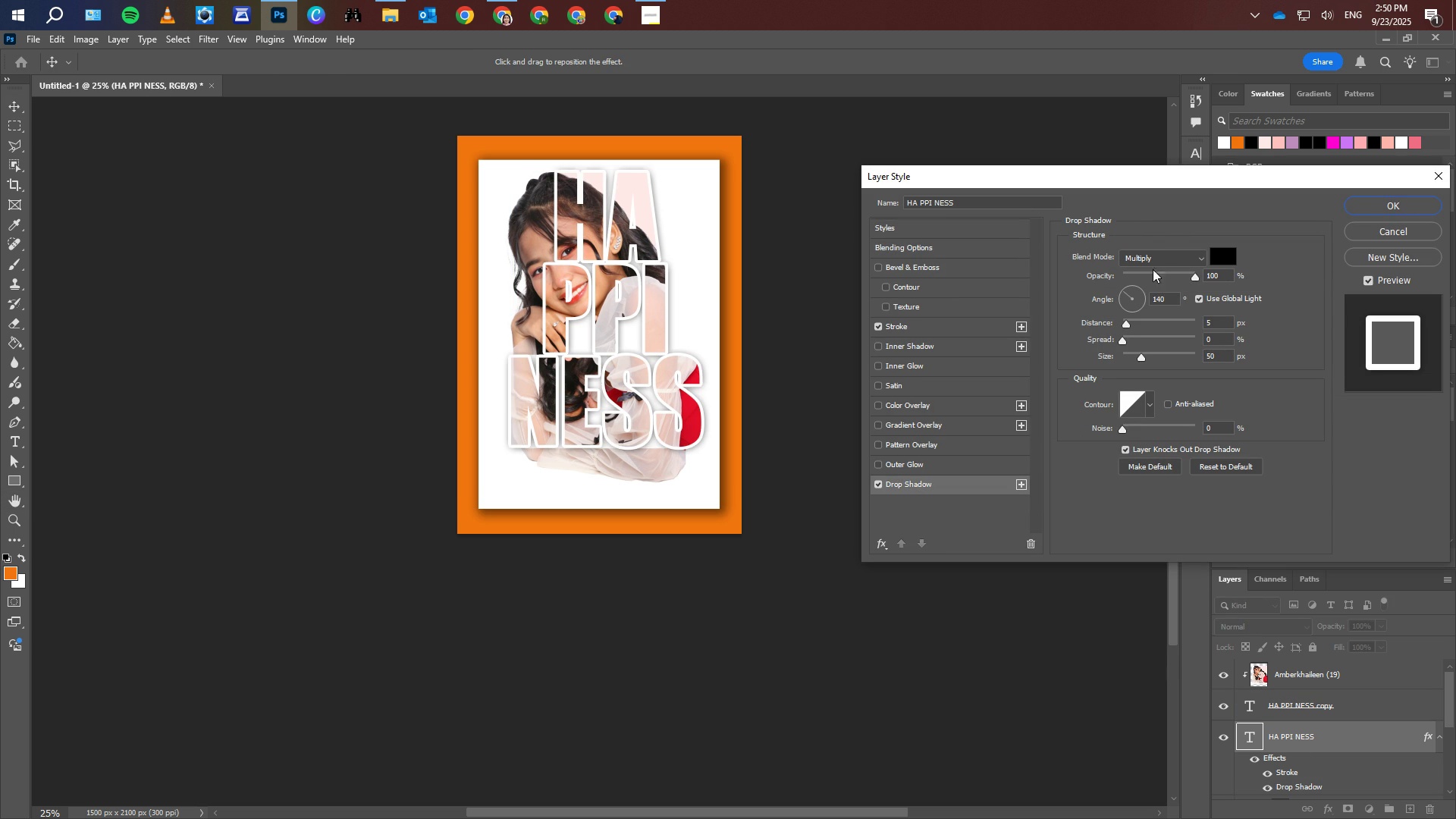 
left_click([1395, 200])
 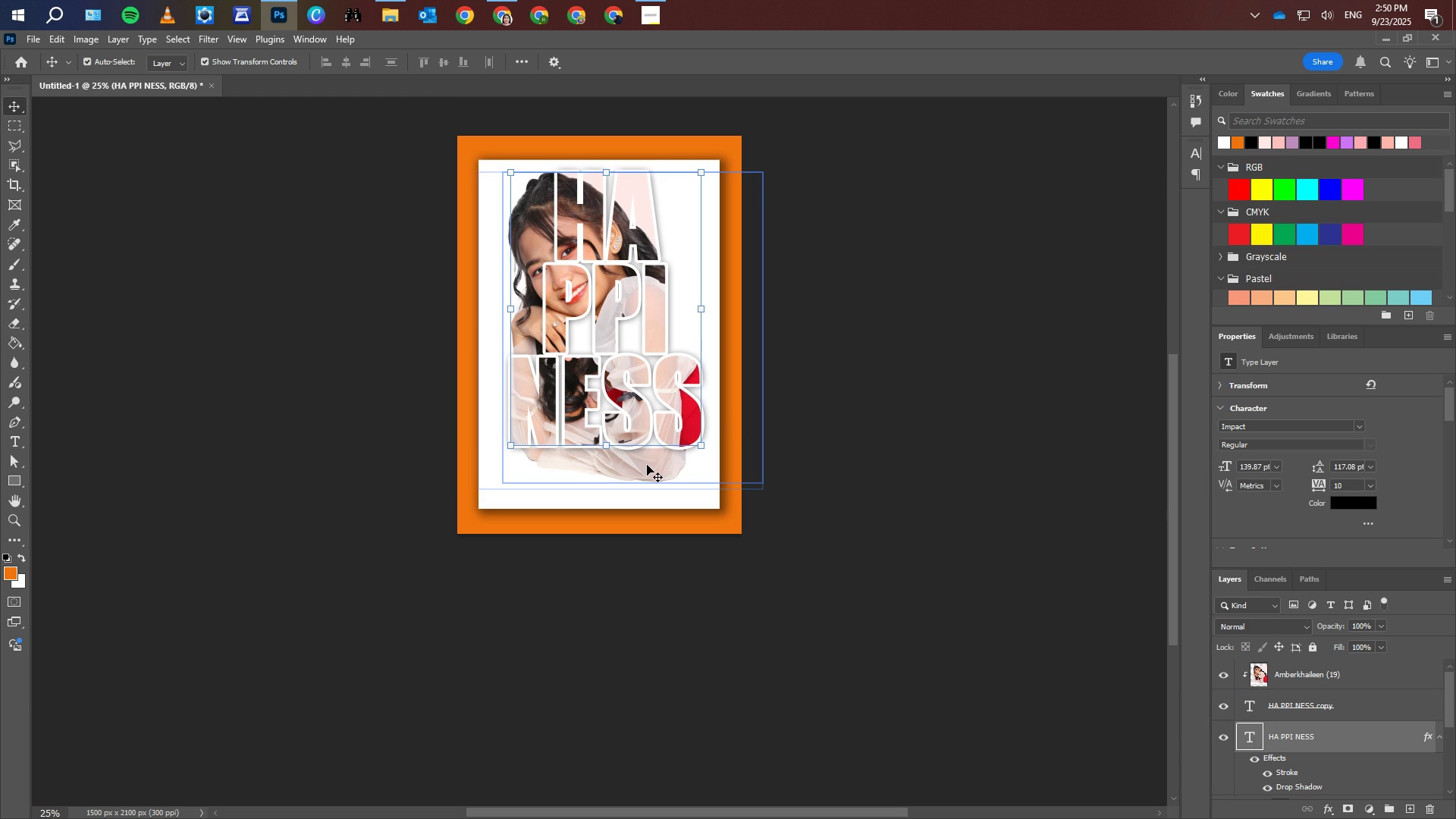 
left_click([647, 465])
 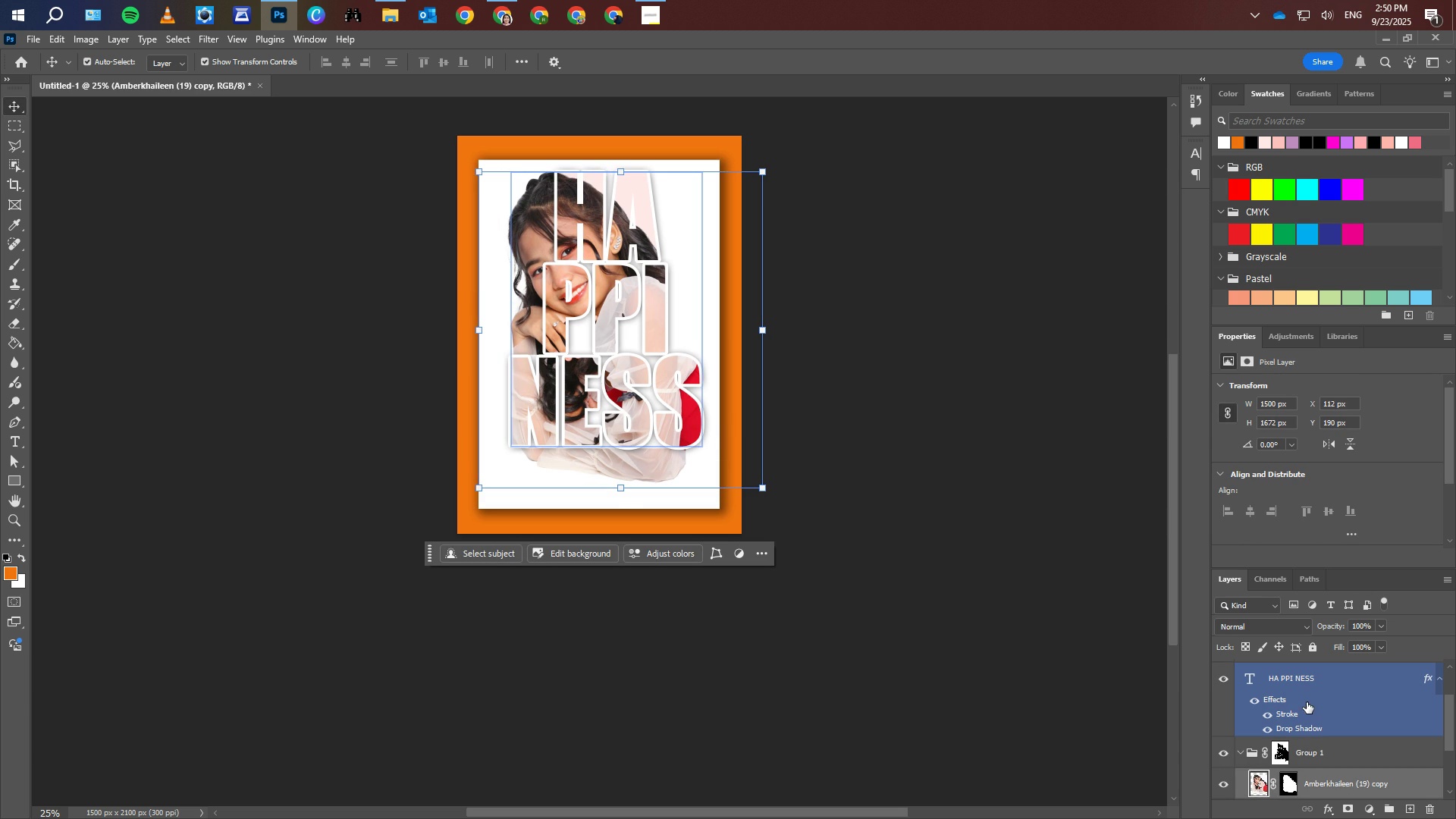 
wait(8.74)
 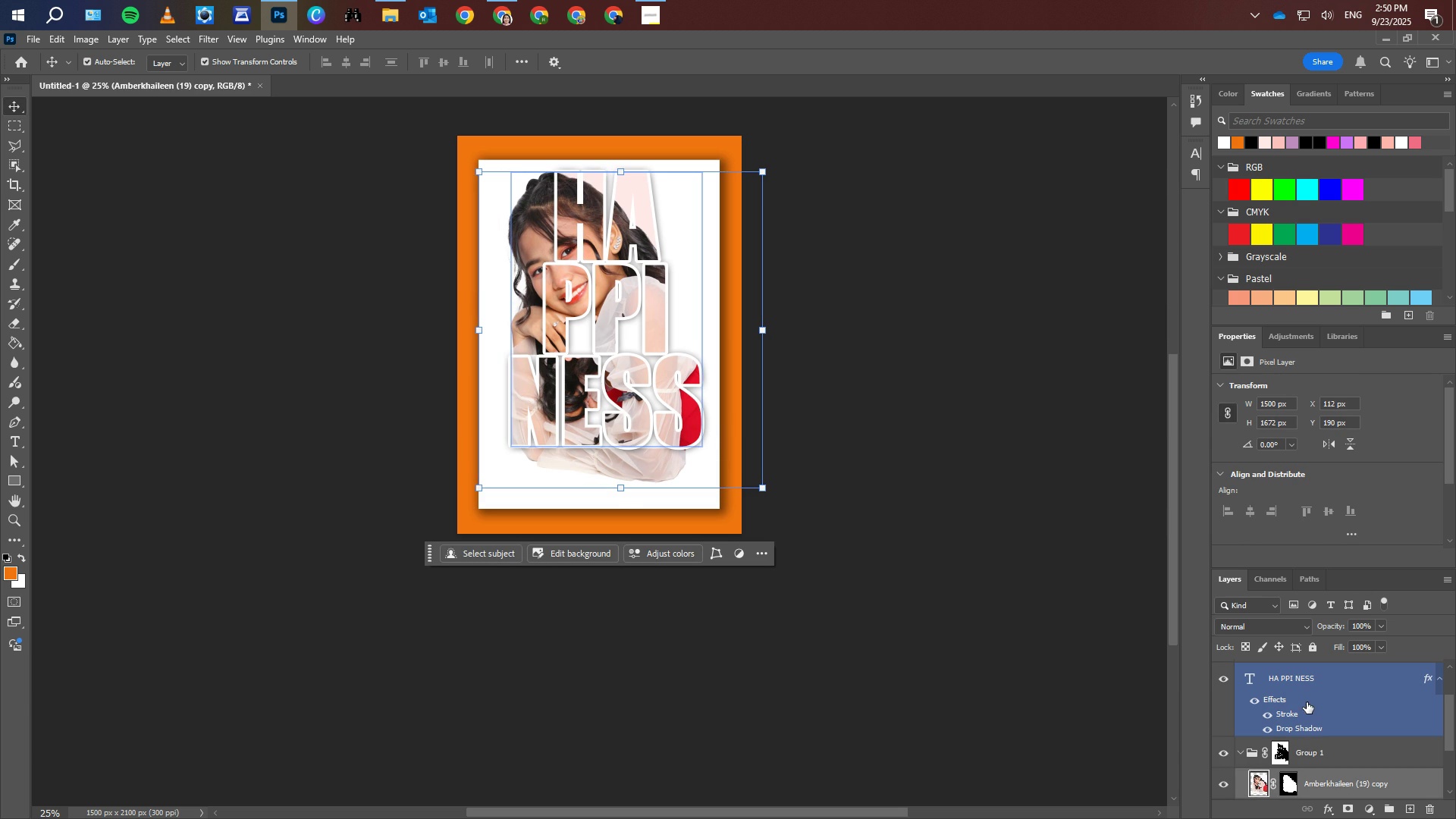 
left_click([28, 39])
 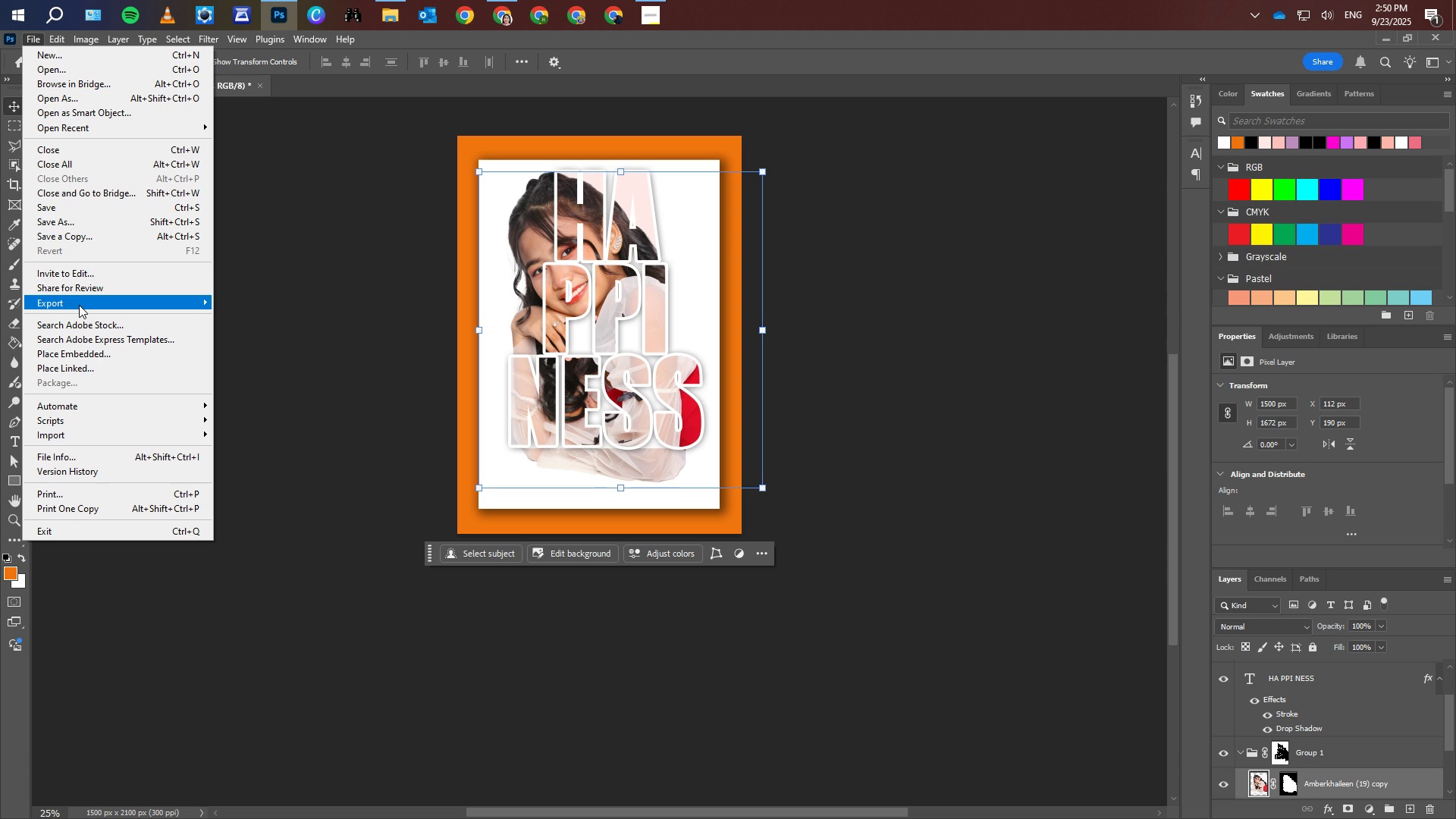 
left_click([79, 306])
 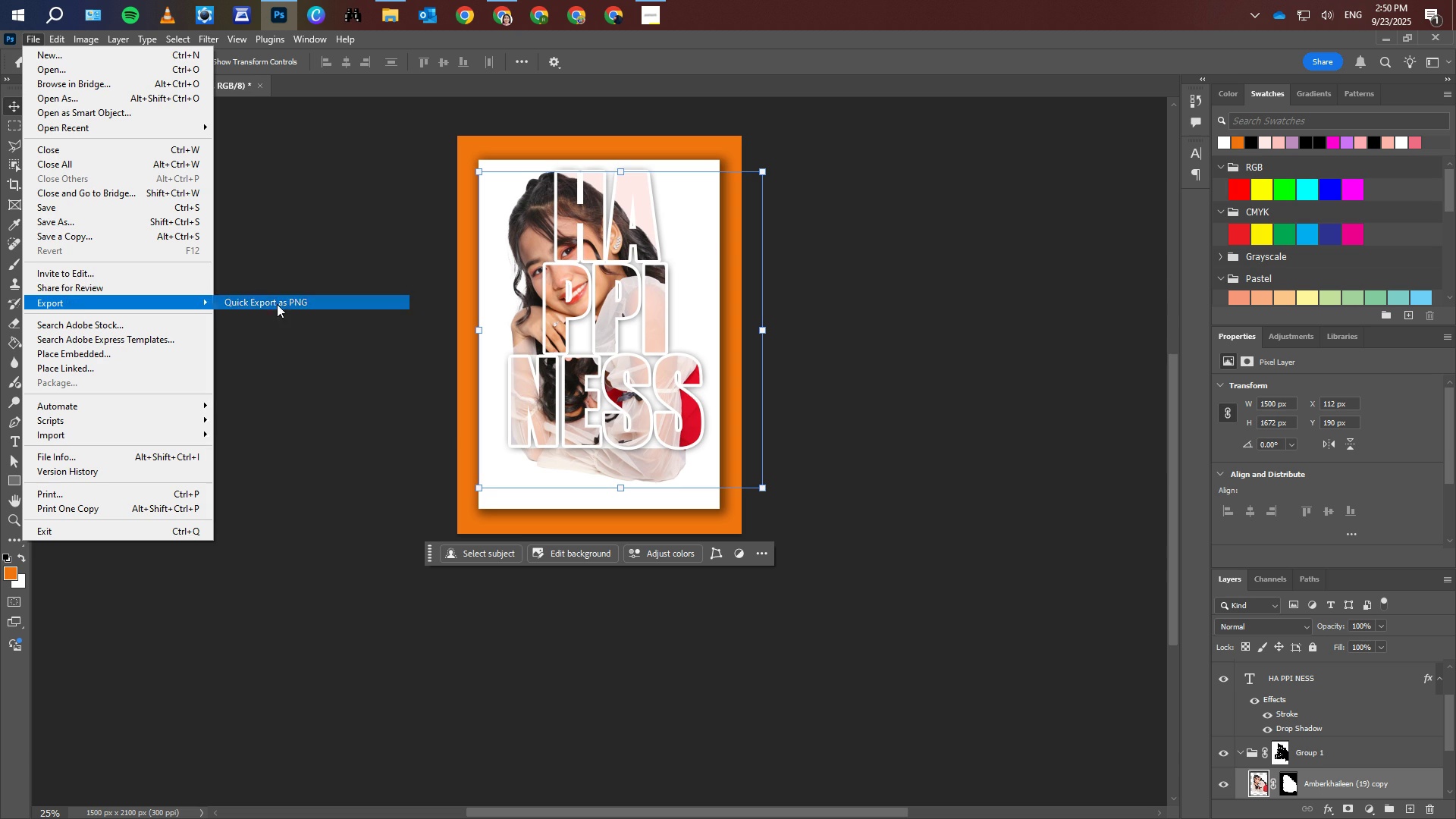 
left_click([277, 304])